 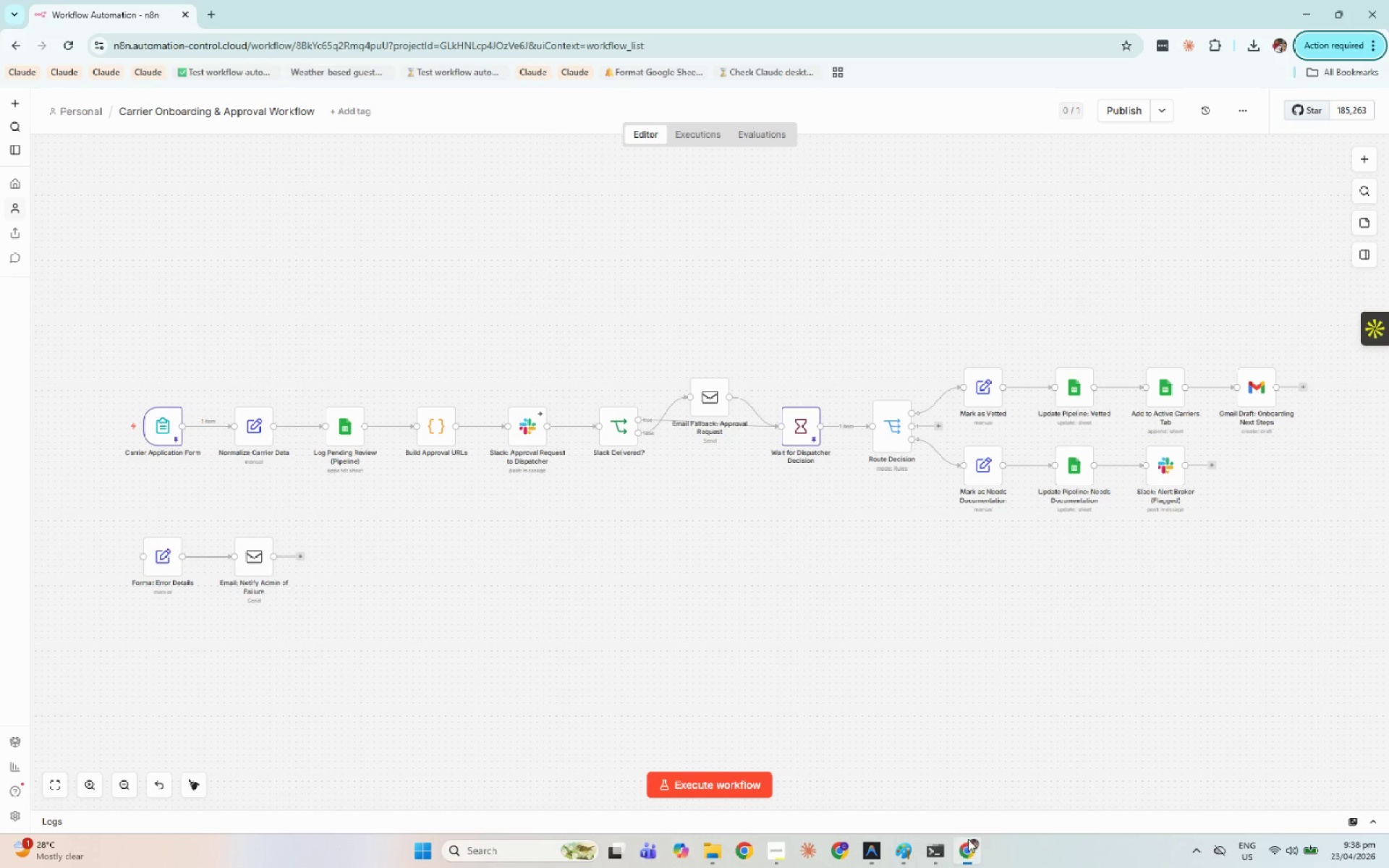 
left_click([729, 501])
 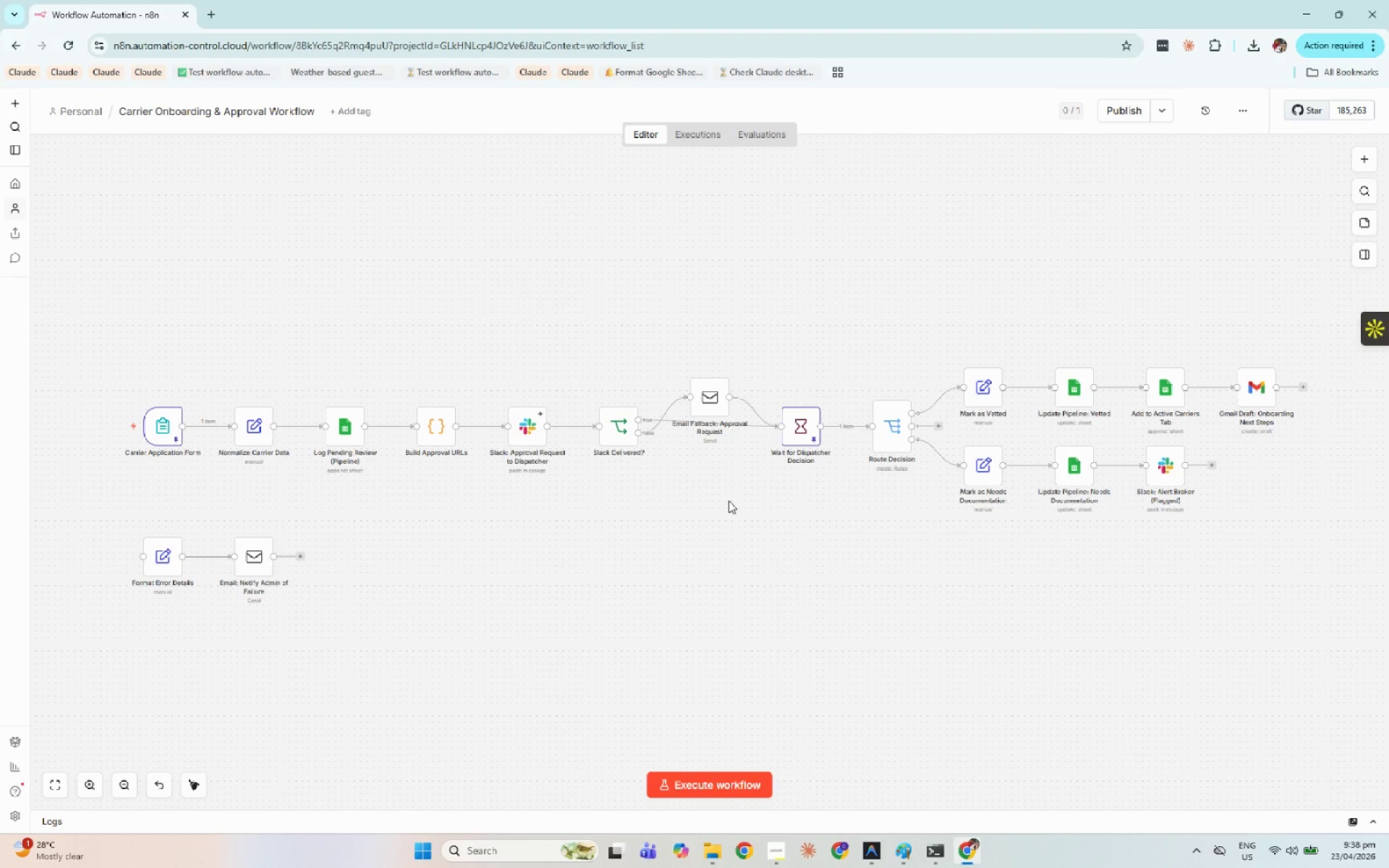 
key(Alt+B)
 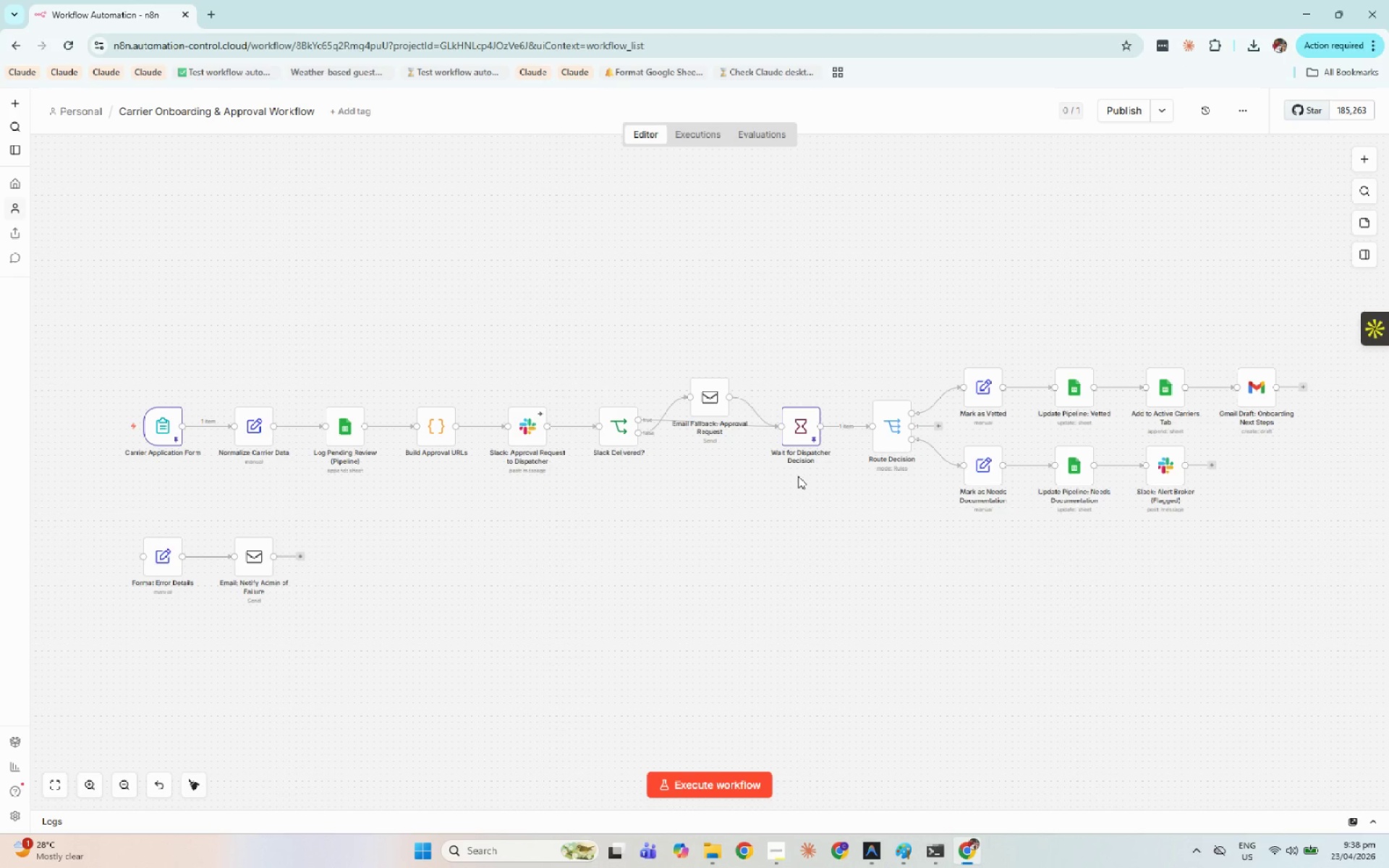 
wait(5.99)
 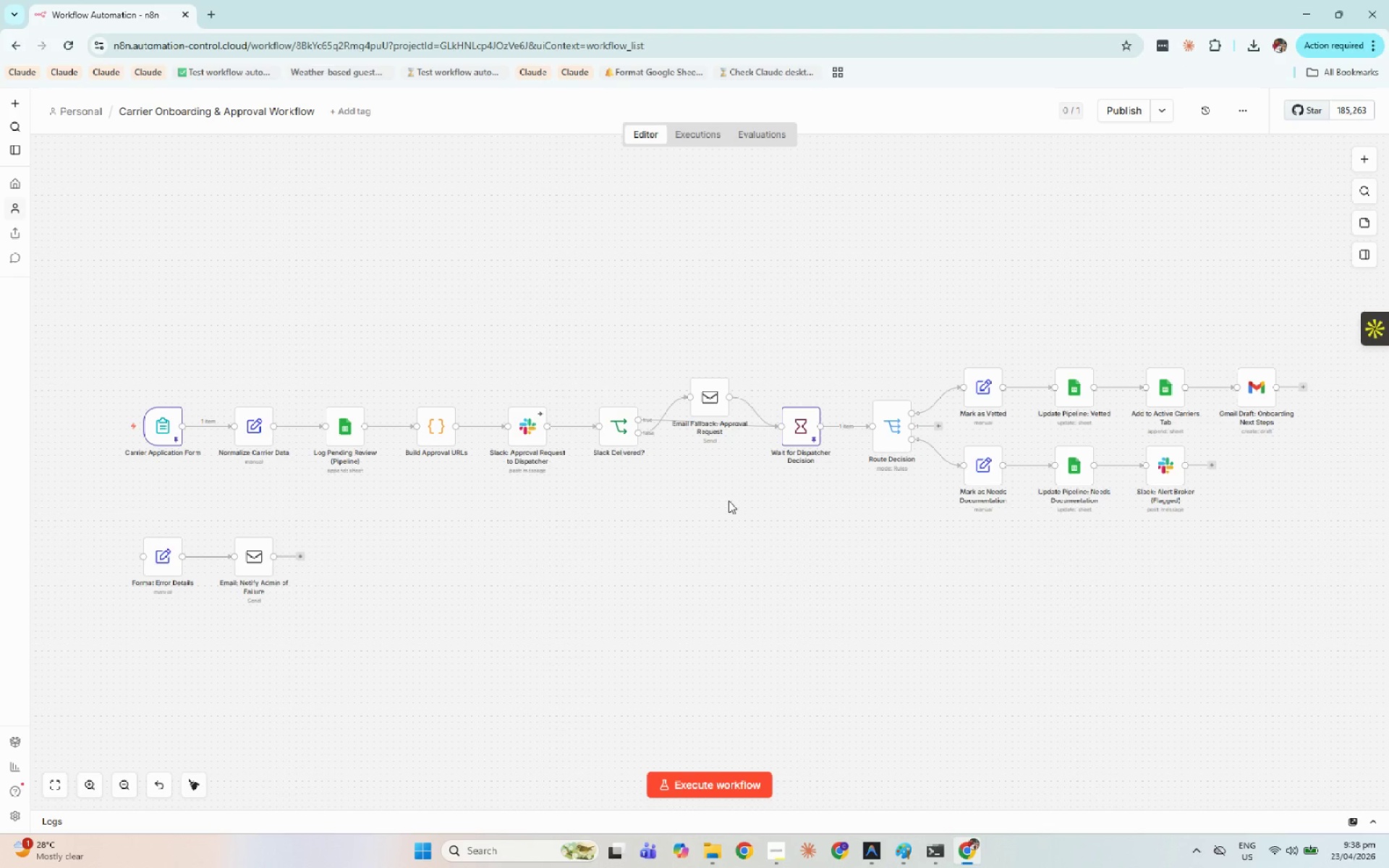 
double_click([796, 428])
 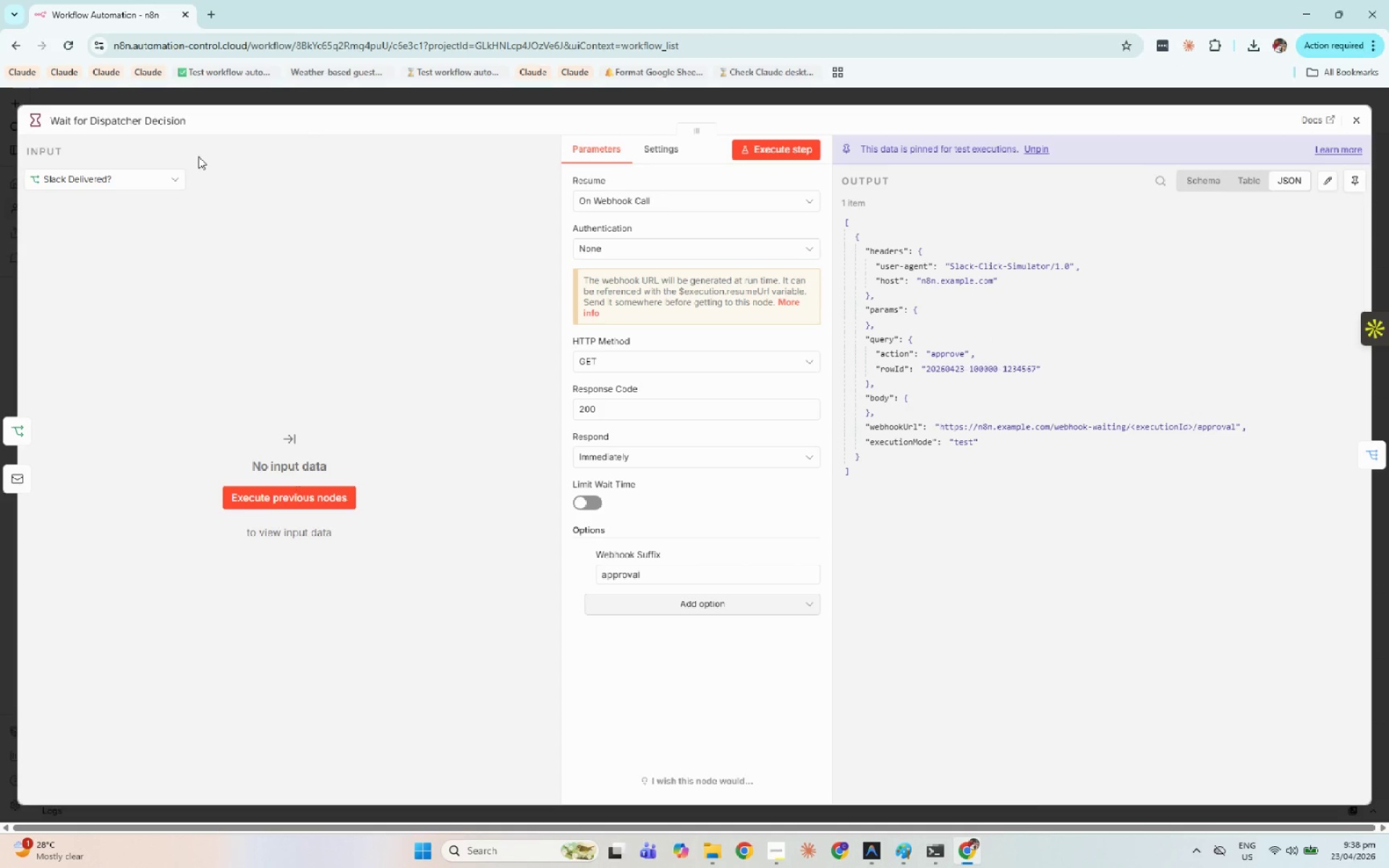 
left_click([176, 126])
 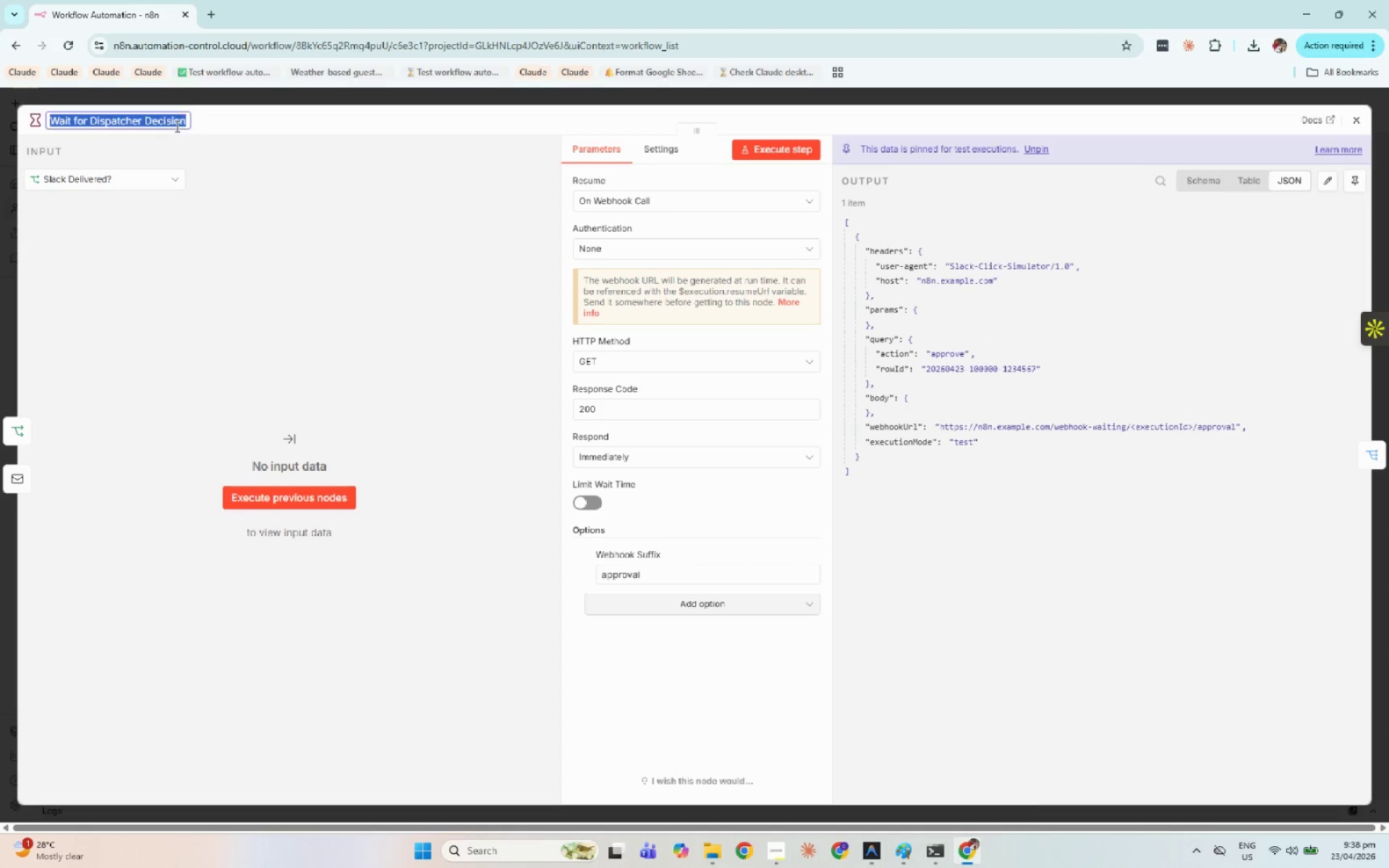 
hold_key(key=ControlLeft, duration=0.46)
 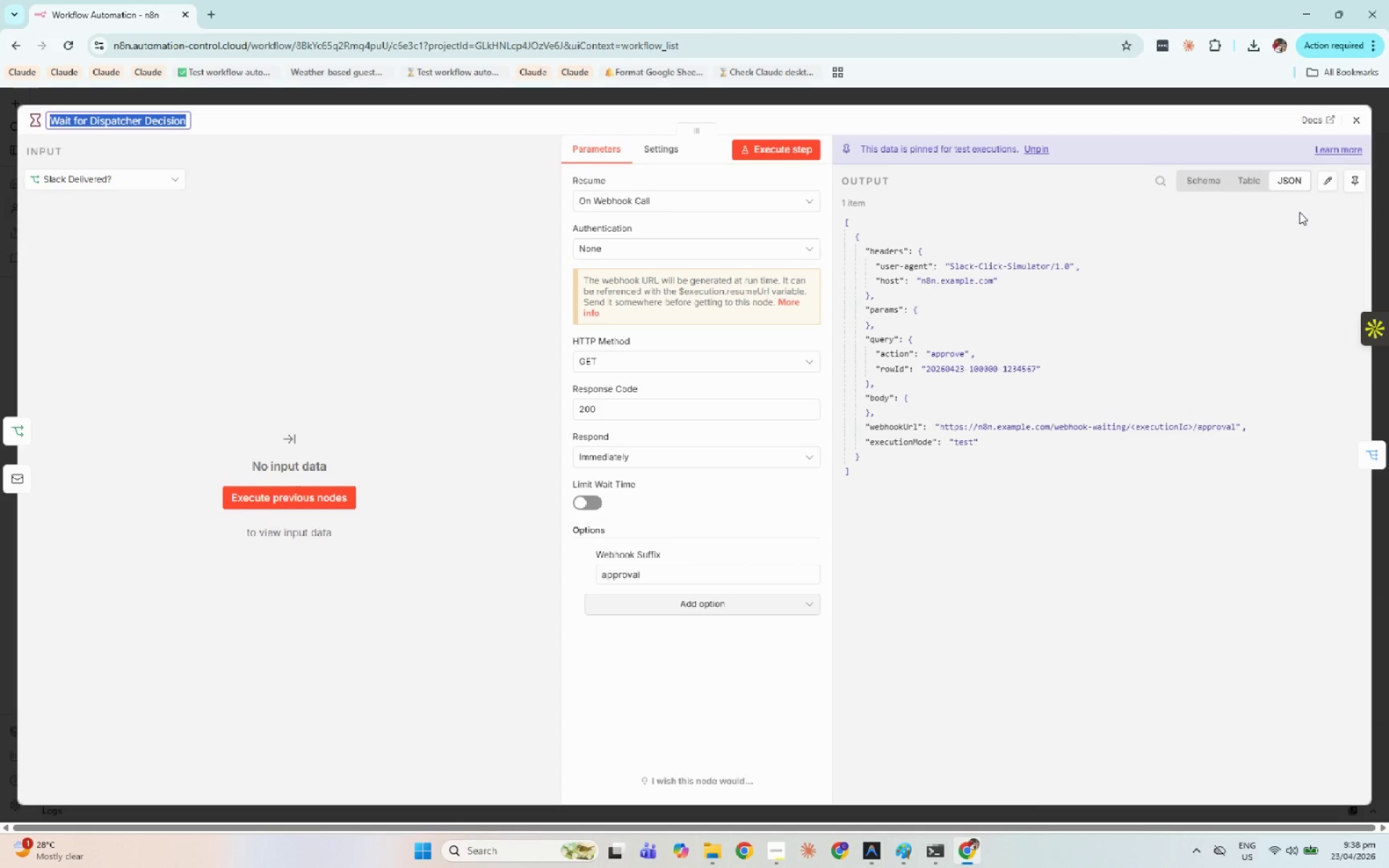 
key(Control+C)
 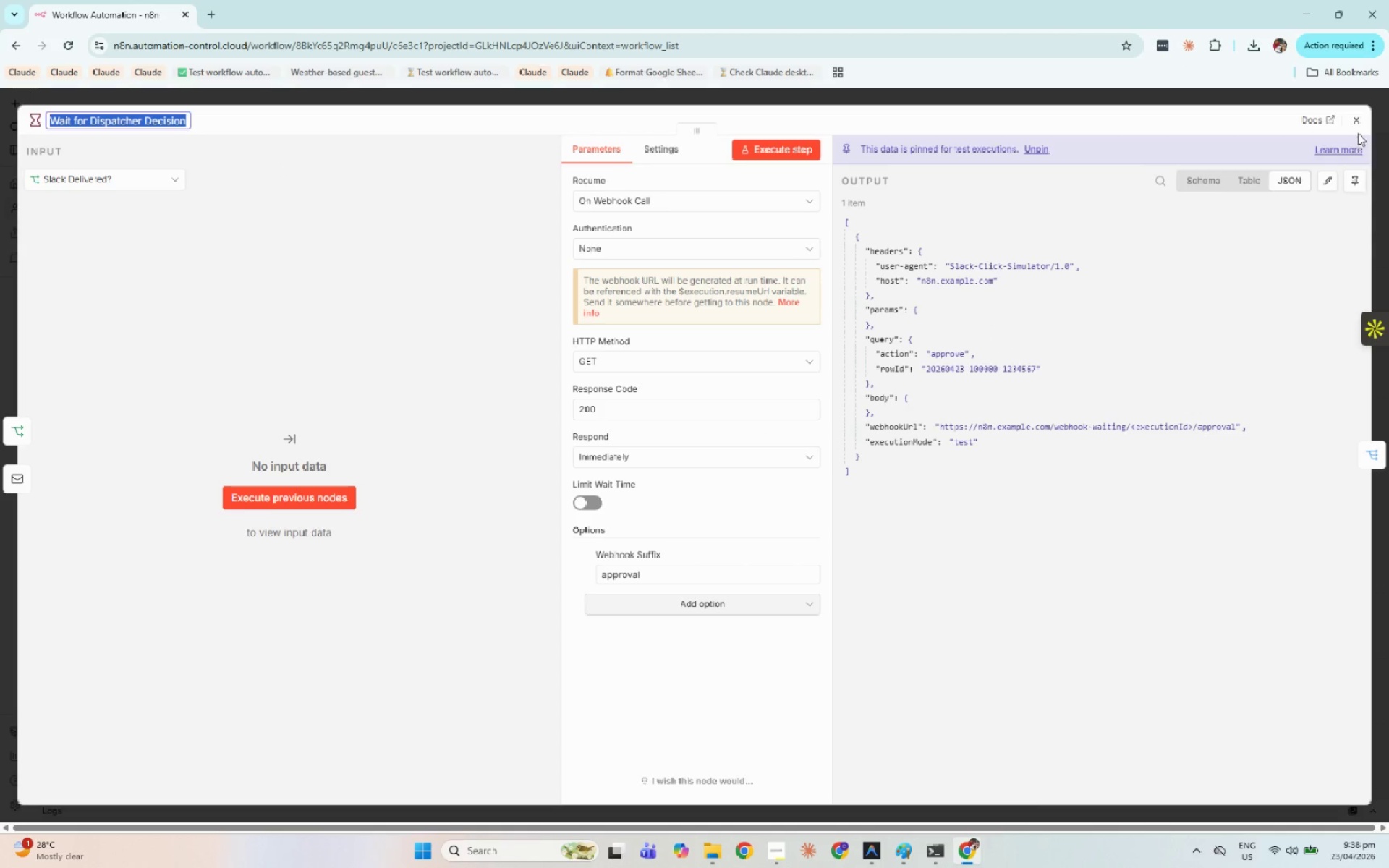 
left_click([1357, 124])
 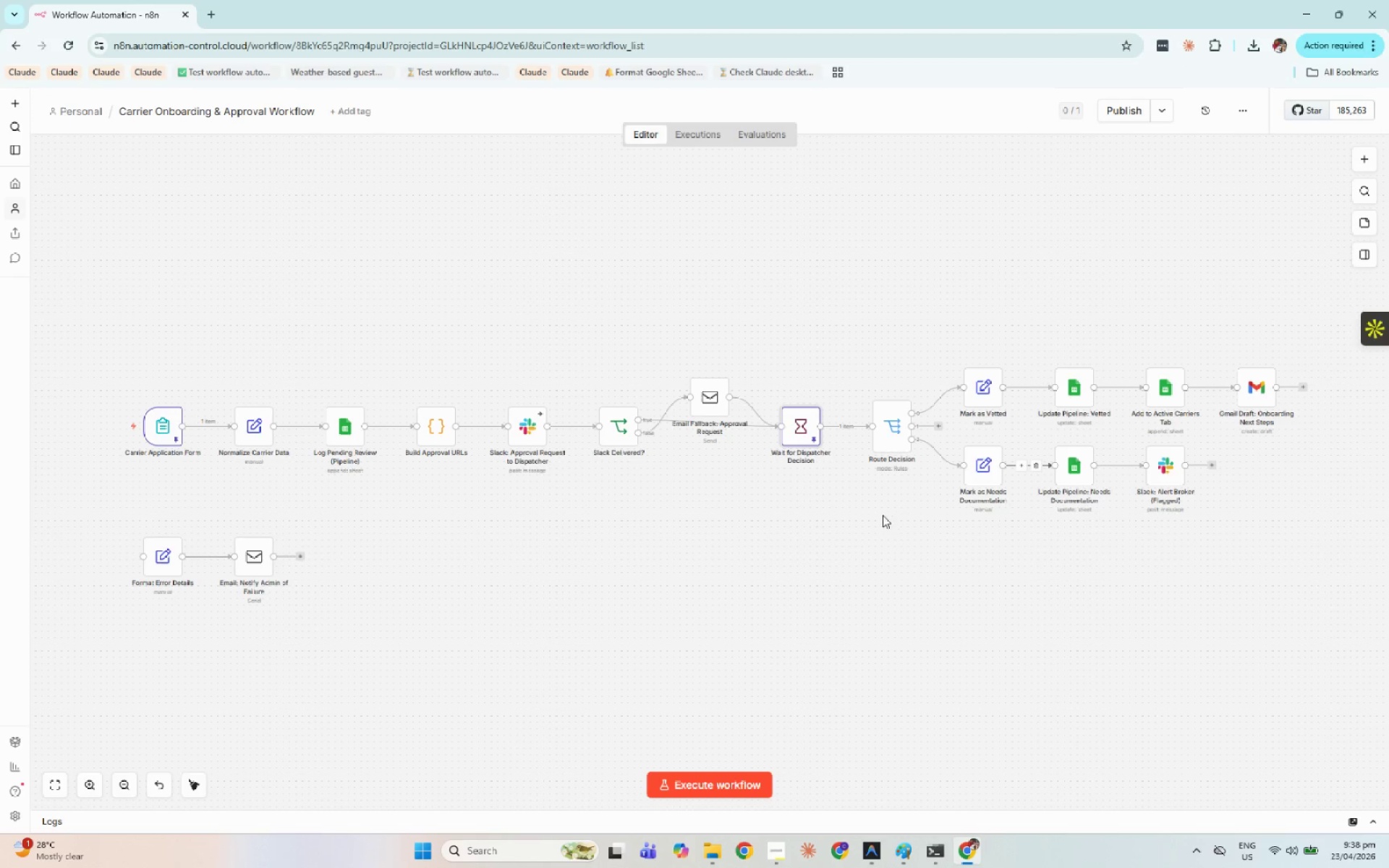 
left_click([876, 522])
 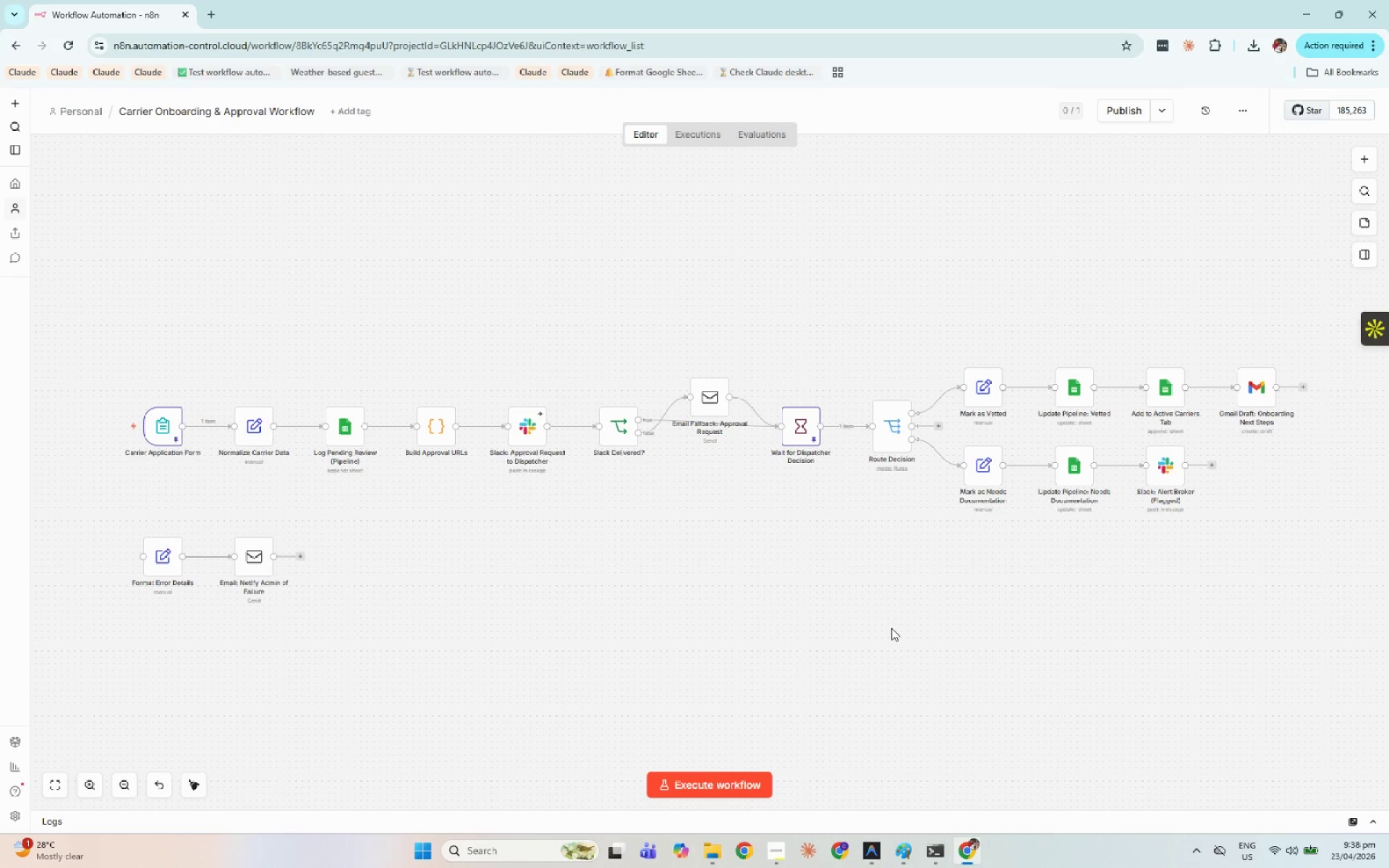 
left_click([883, 853])
 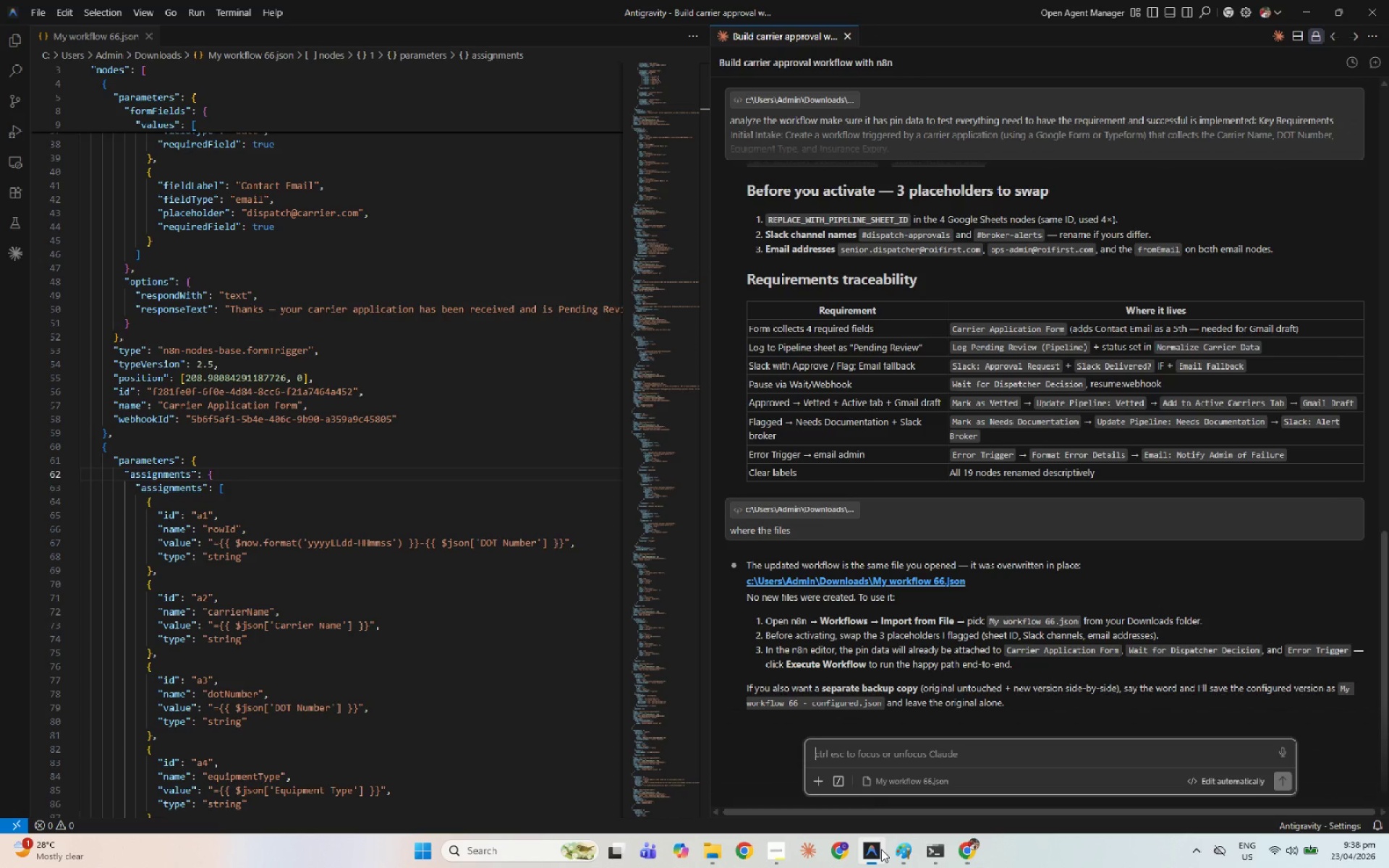 
left_click([587, 624])
 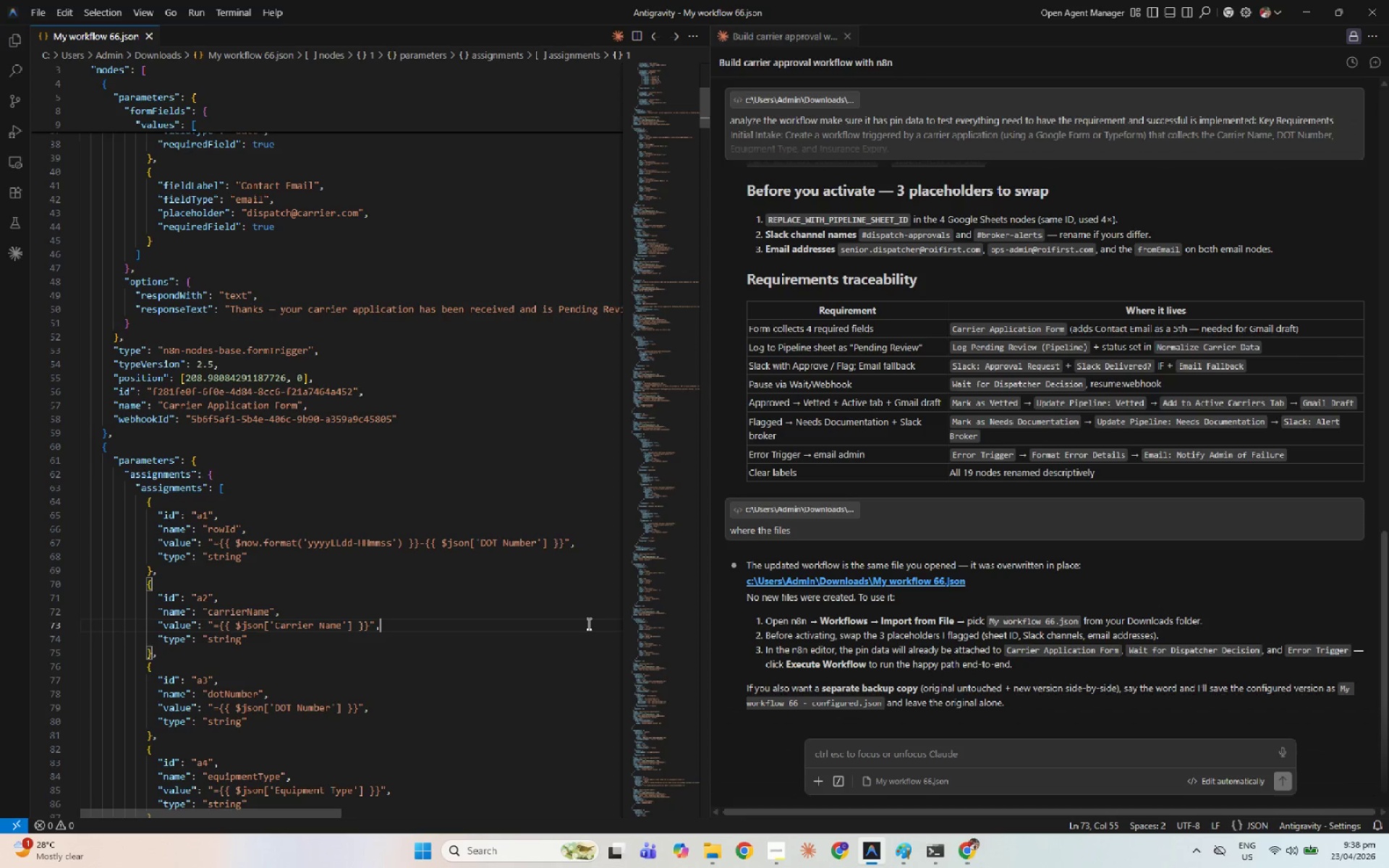 
key(Control+F)
 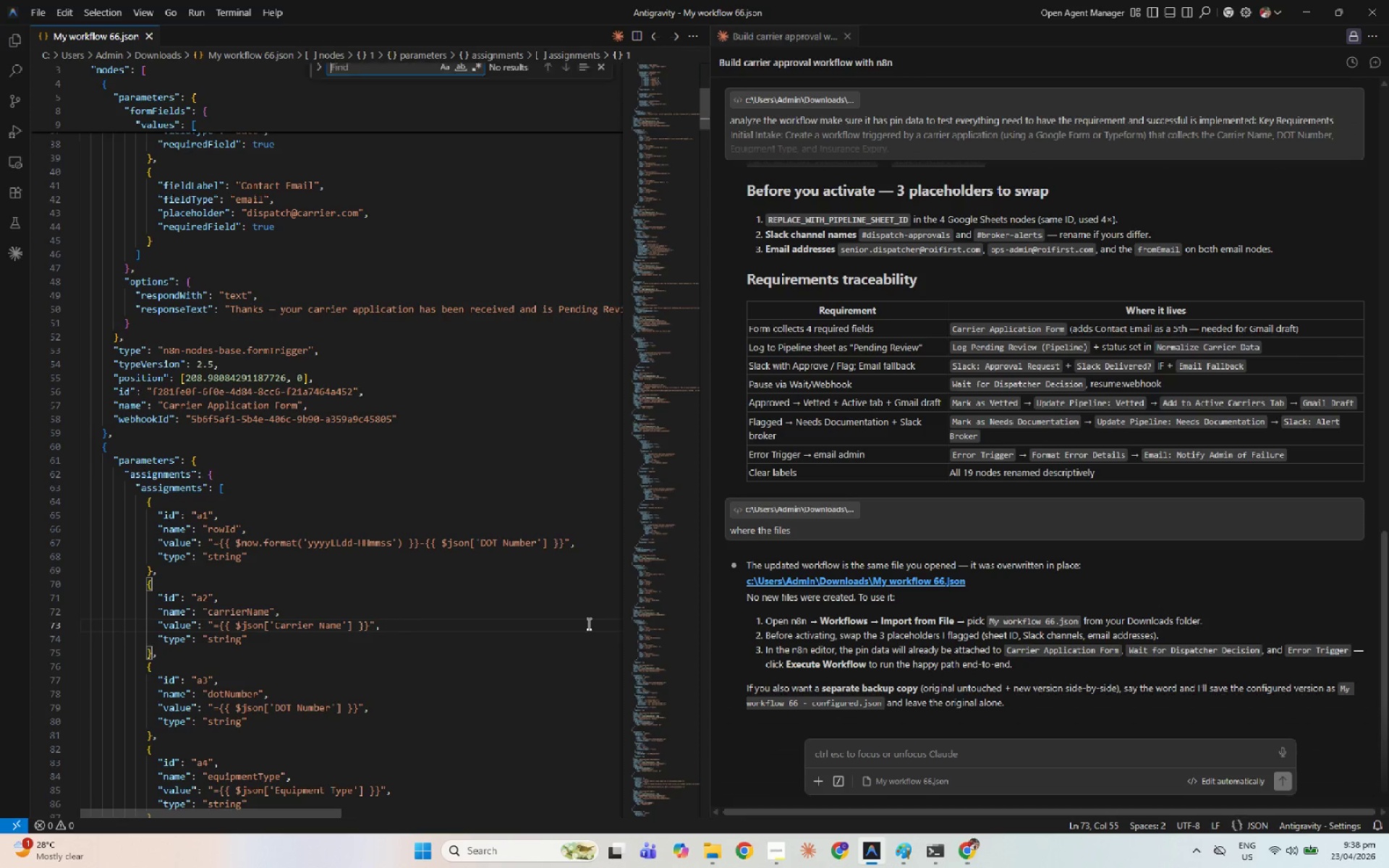 
key(Control+V)
 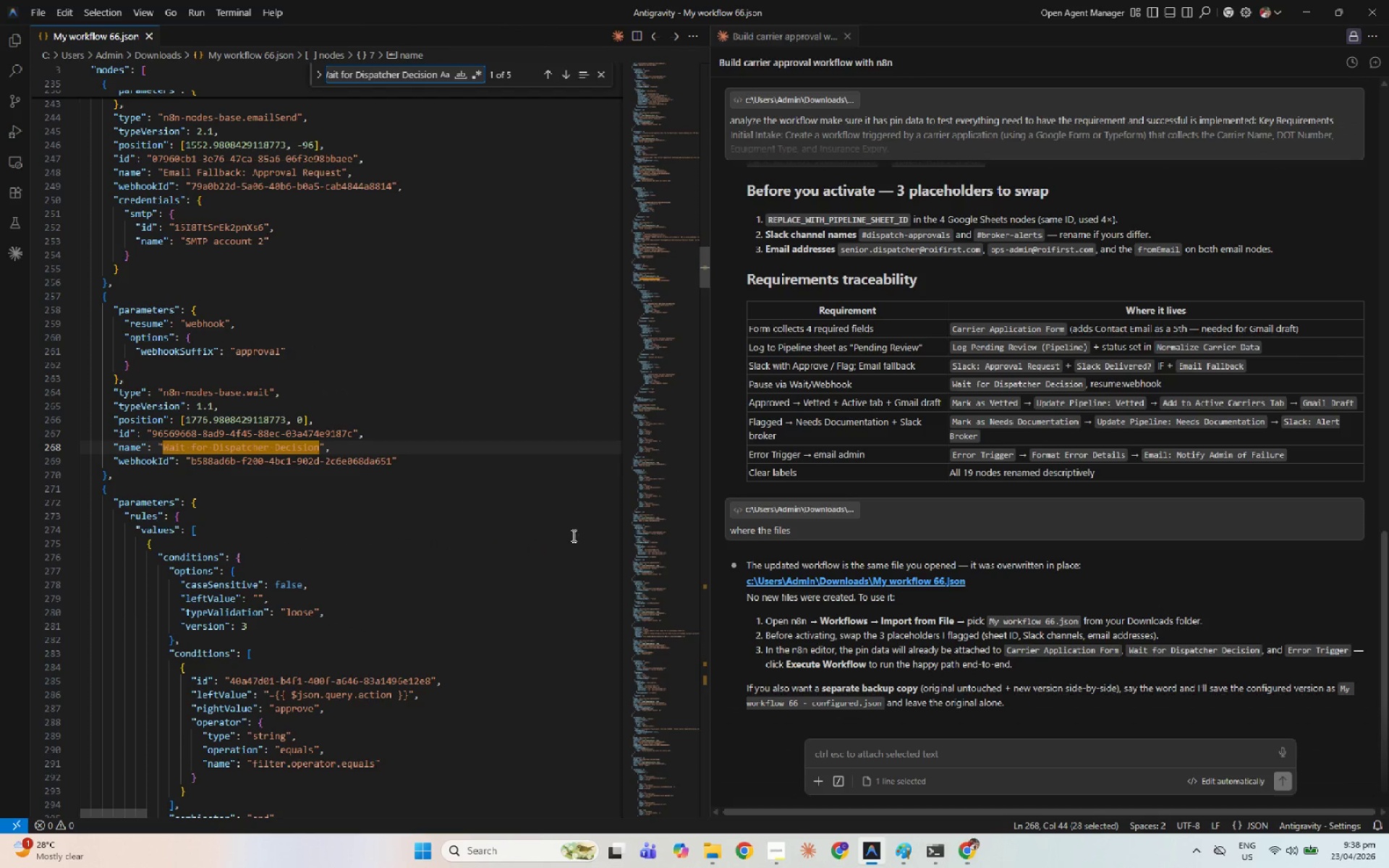 
scroll: coordinate [566, 549], scroll_direction: down, amount: 2.0
 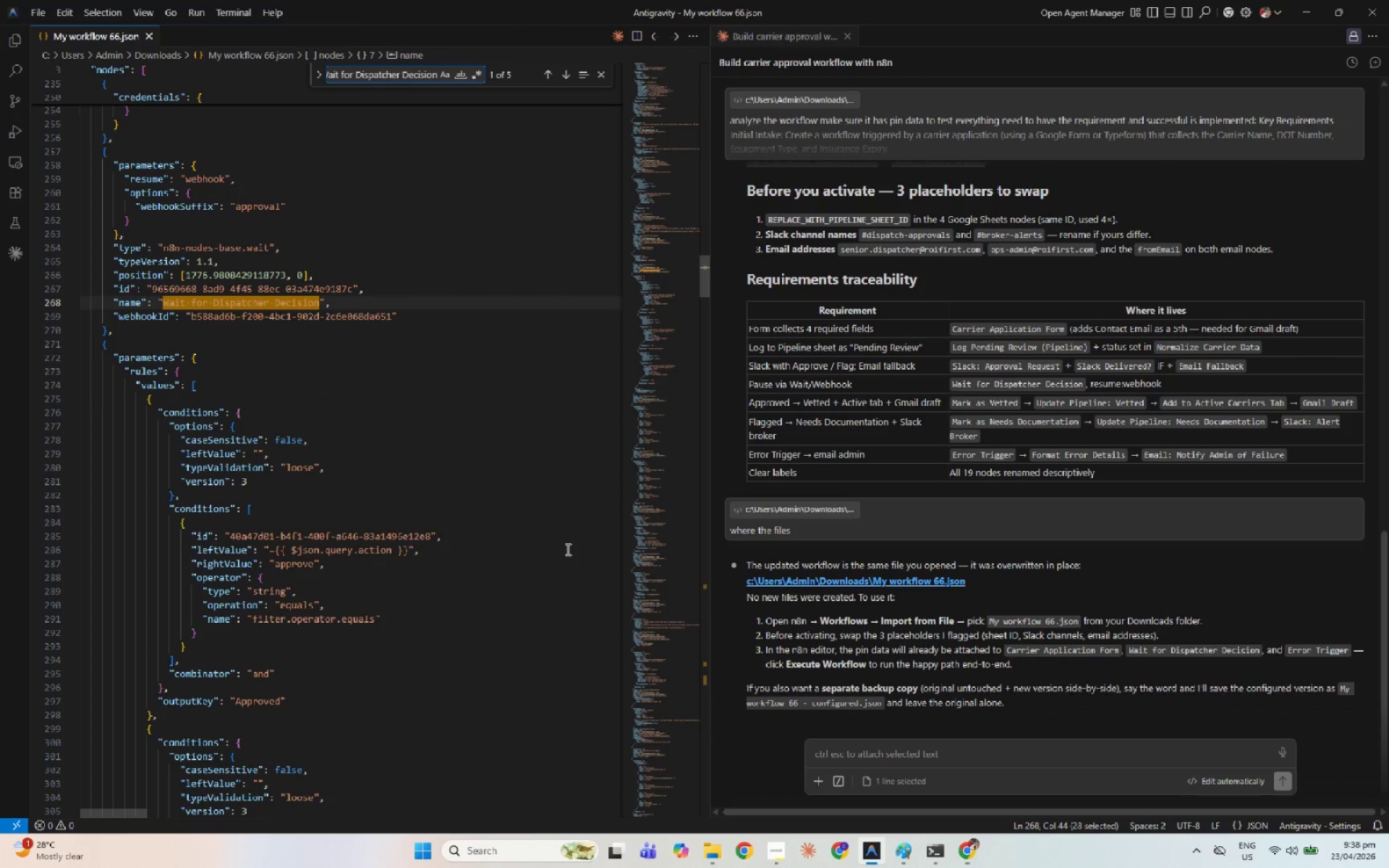 
hold_key(key=AltLeft, duration=1.45)
 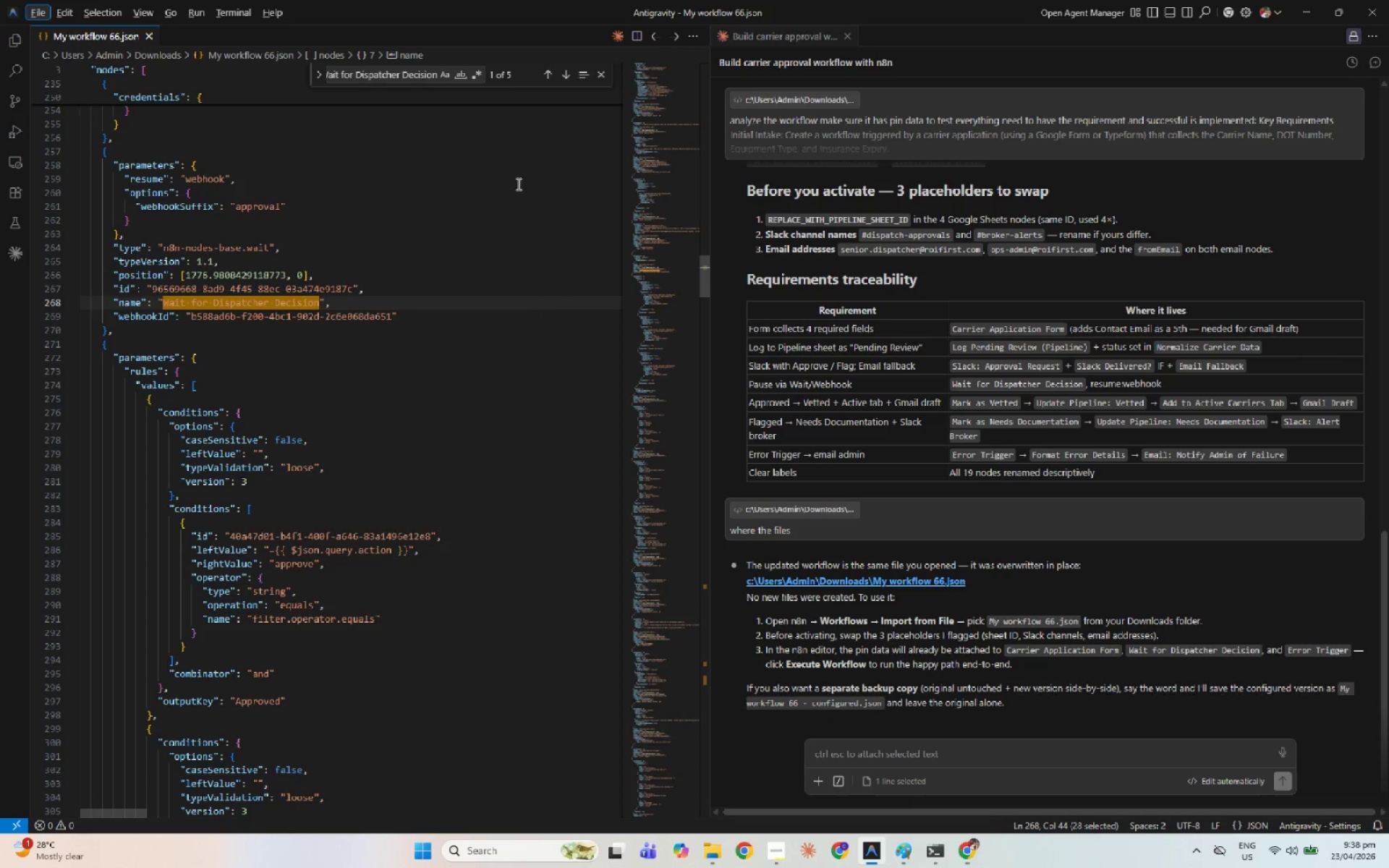 
left_click([606, 78])
 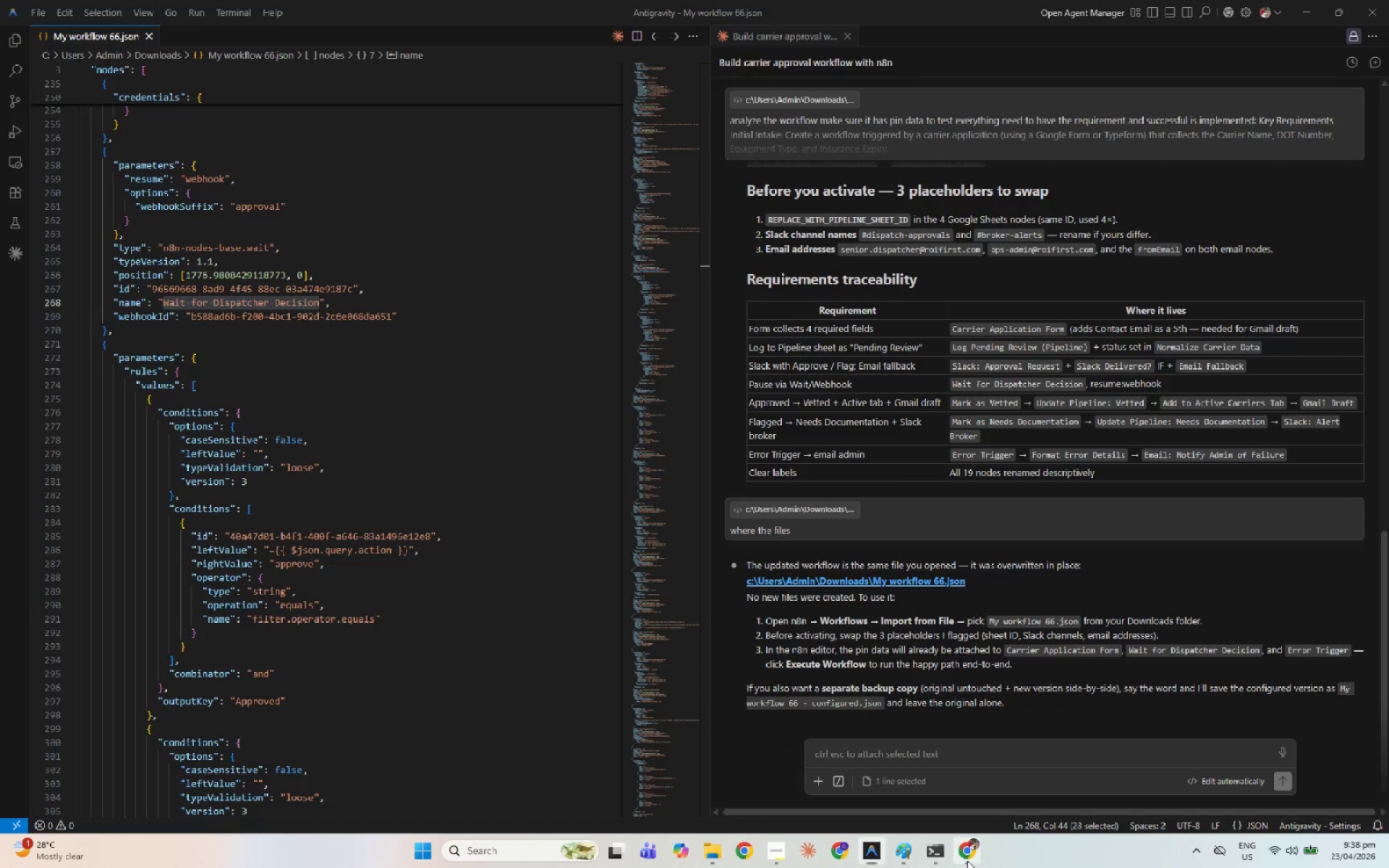 
left_click([837, 713])
 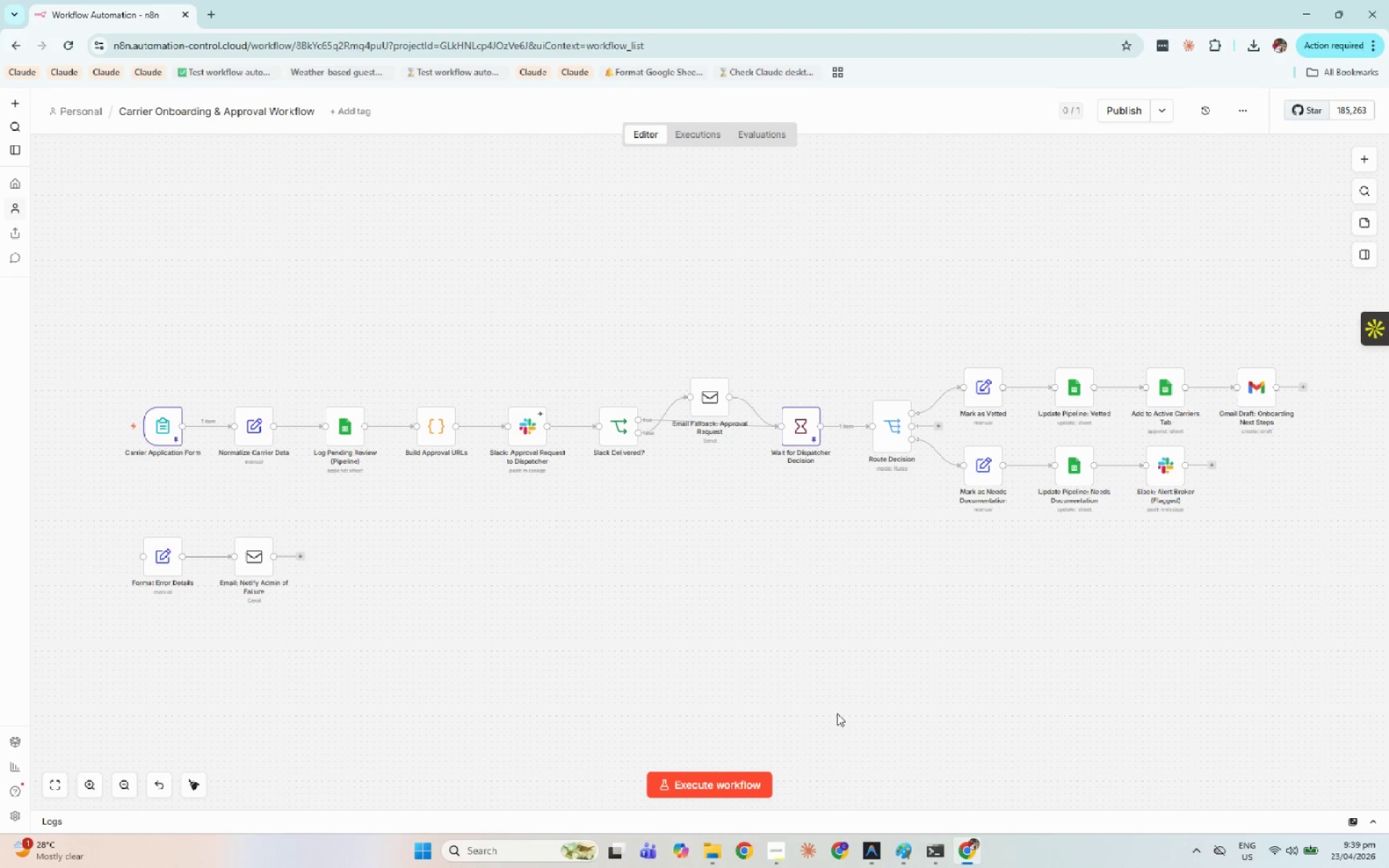 
key(Alt+B)
 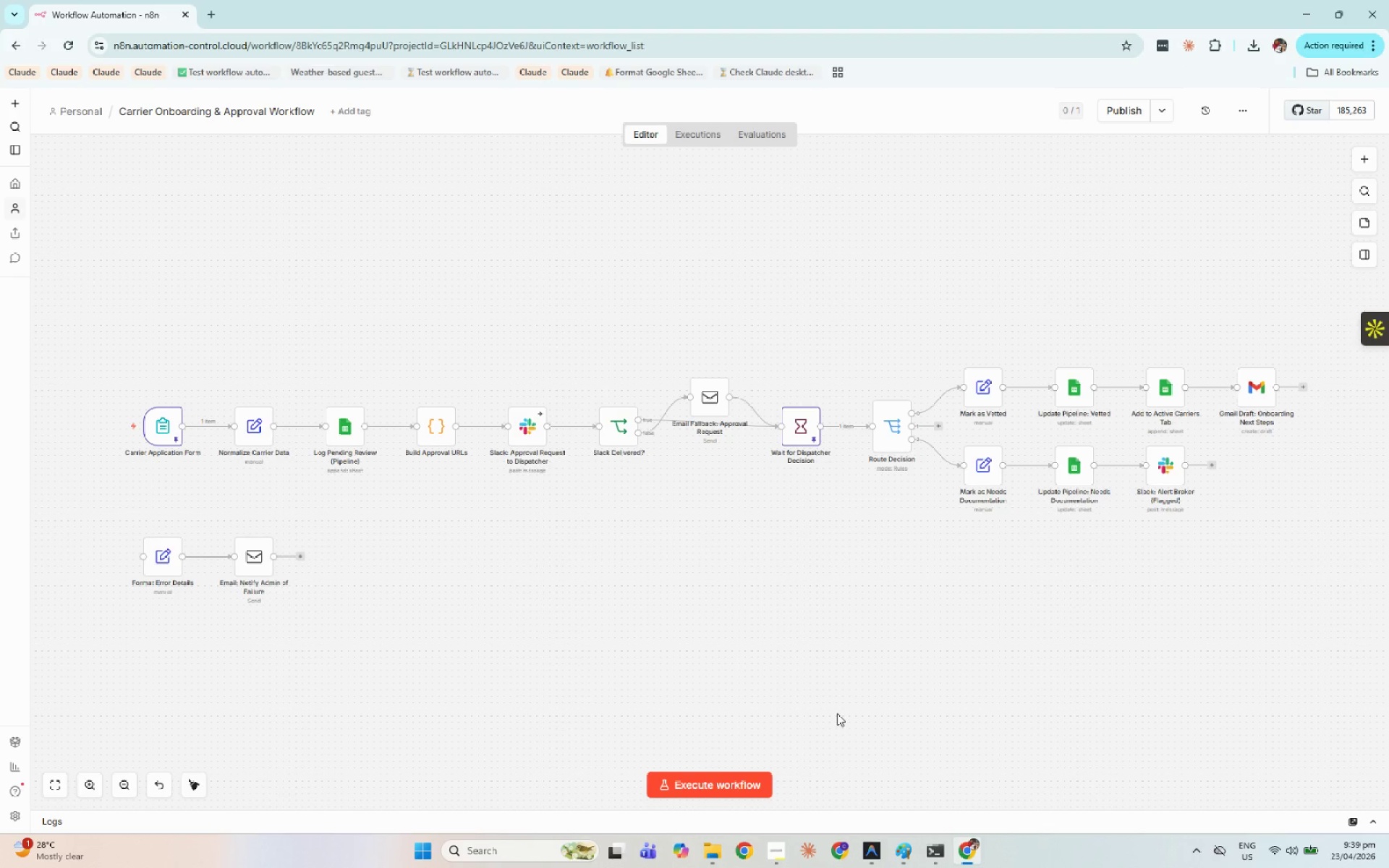 
key(Alt+N)
 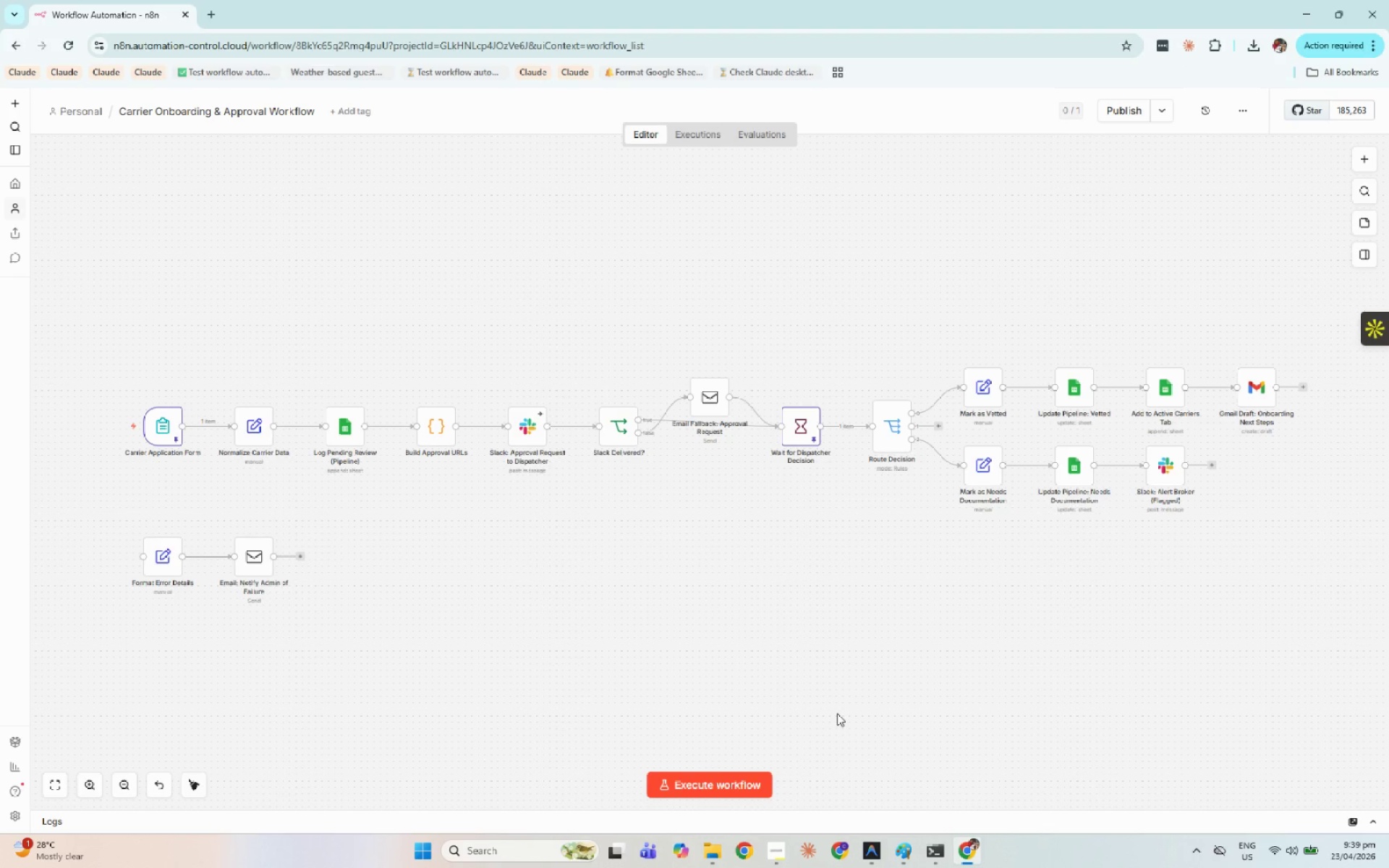 
wait(11.69)
 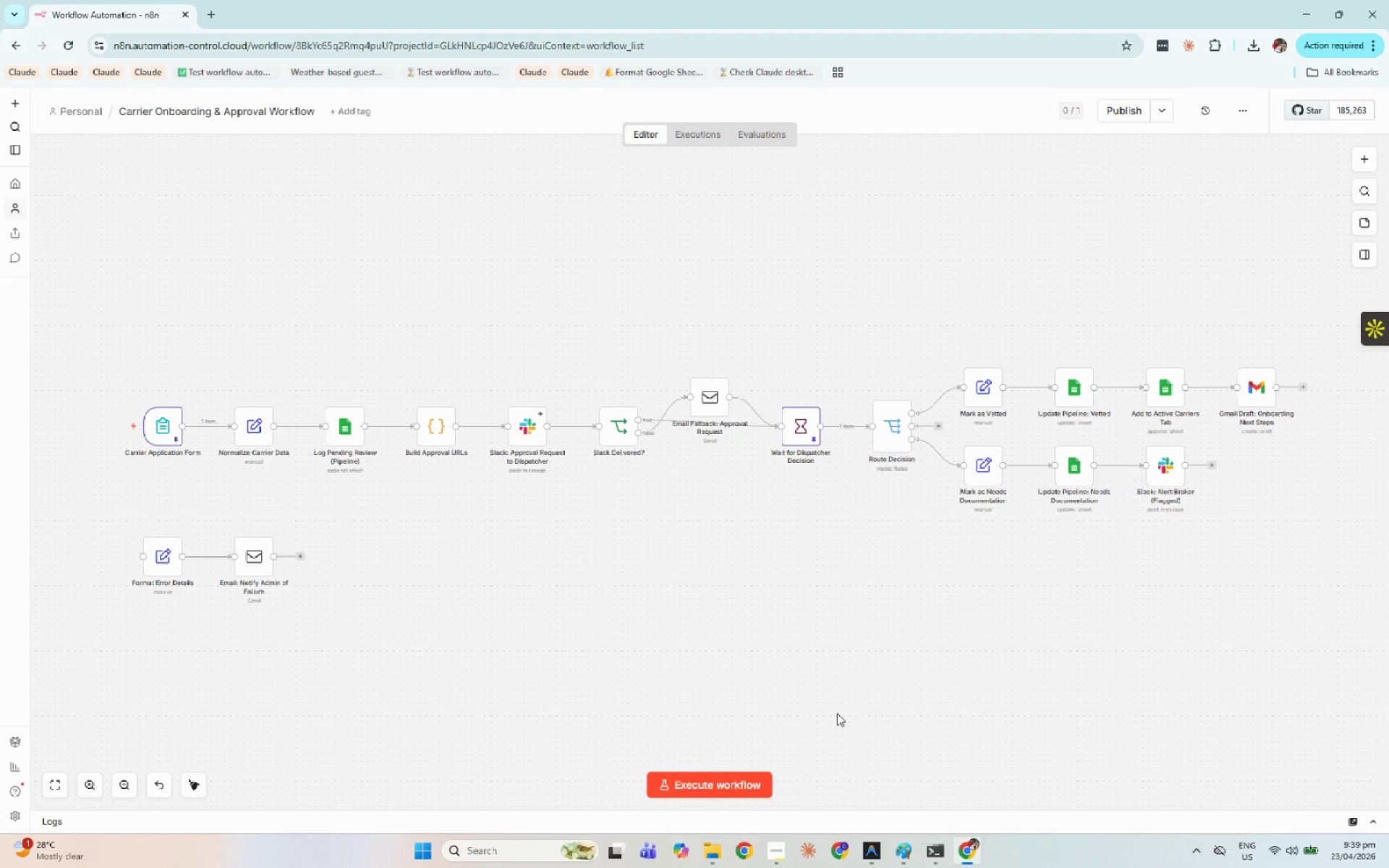 
double_click([351, 444])
 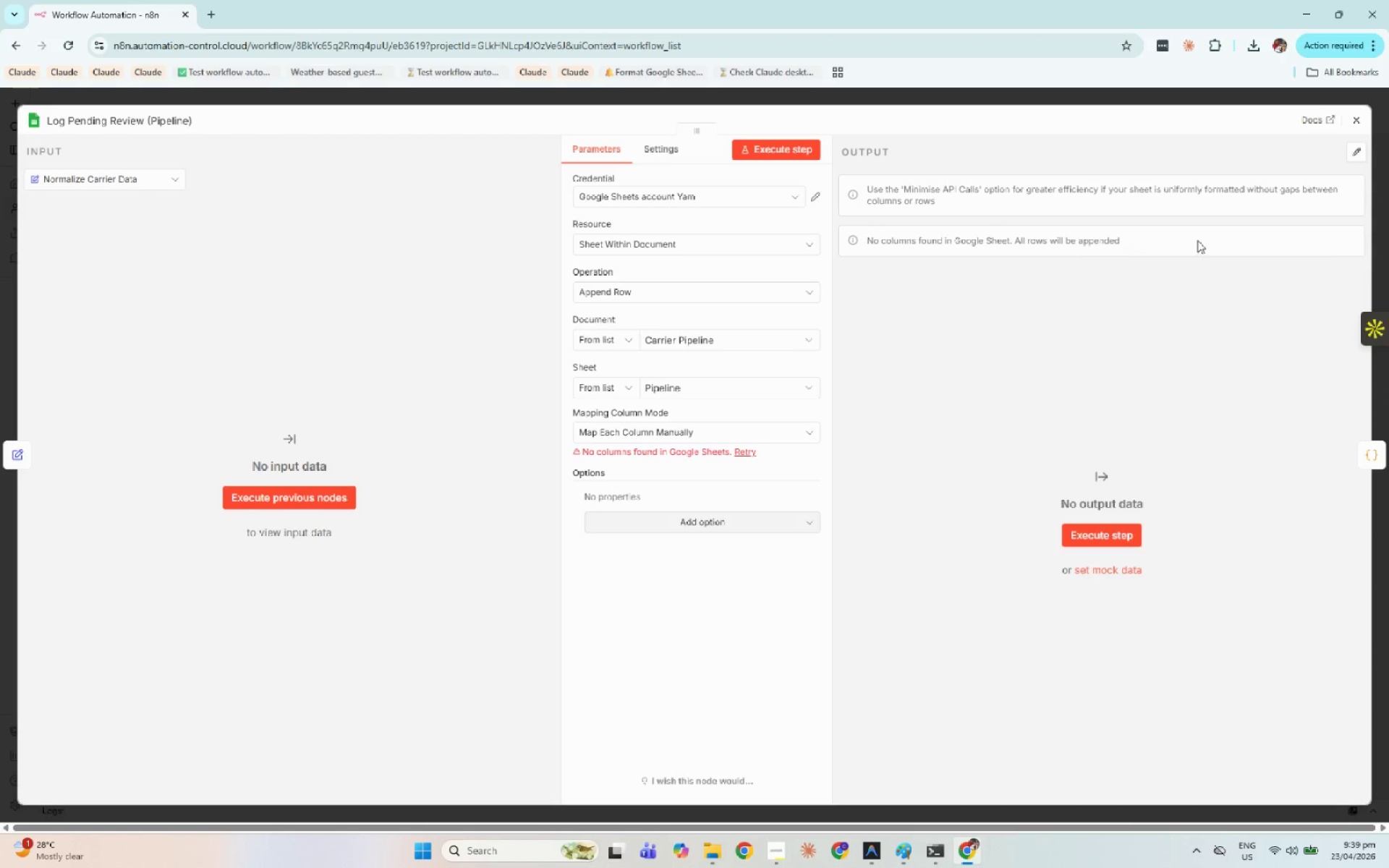 
left_click([1358, 121])
 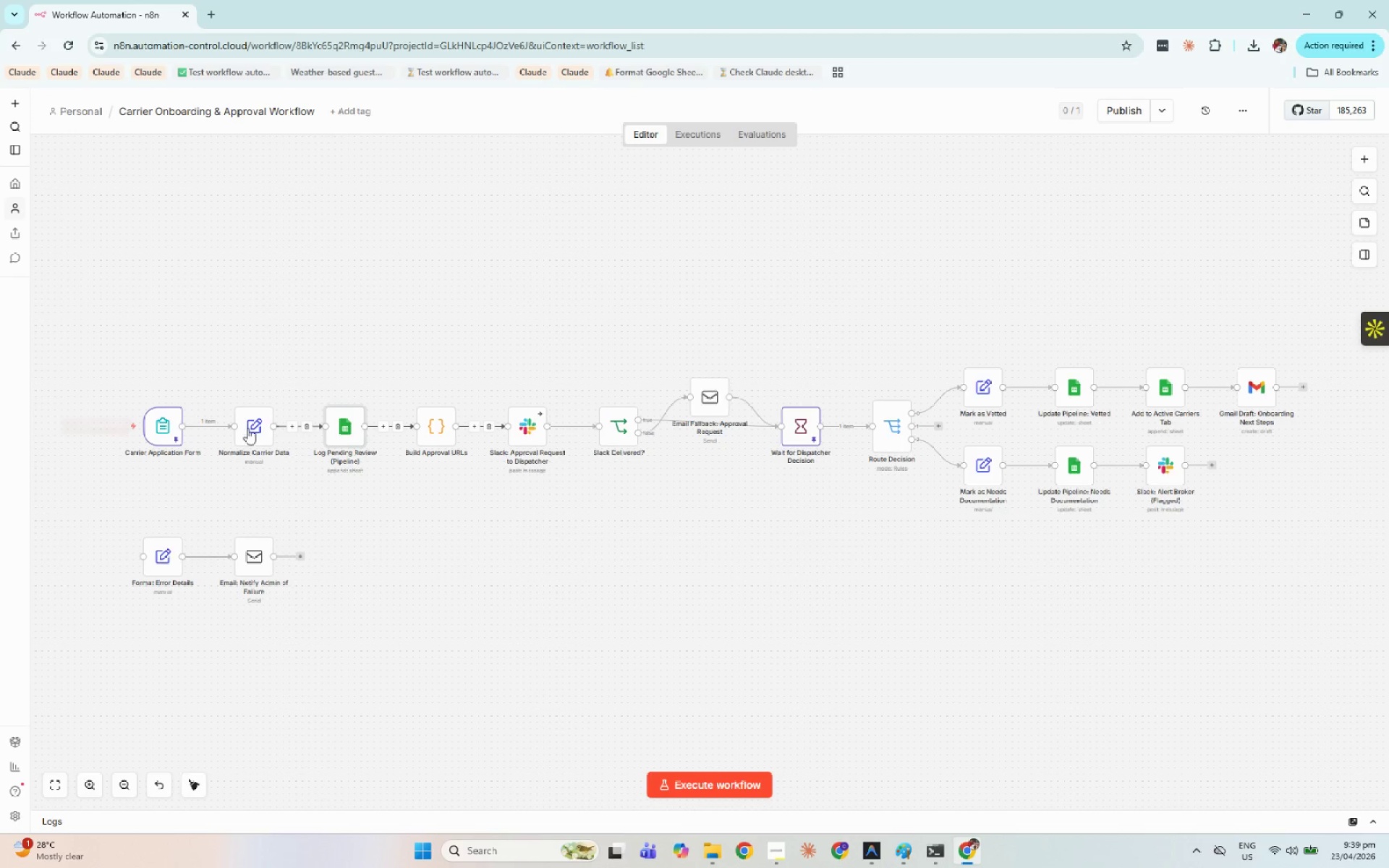 
left_click([268, 427])
 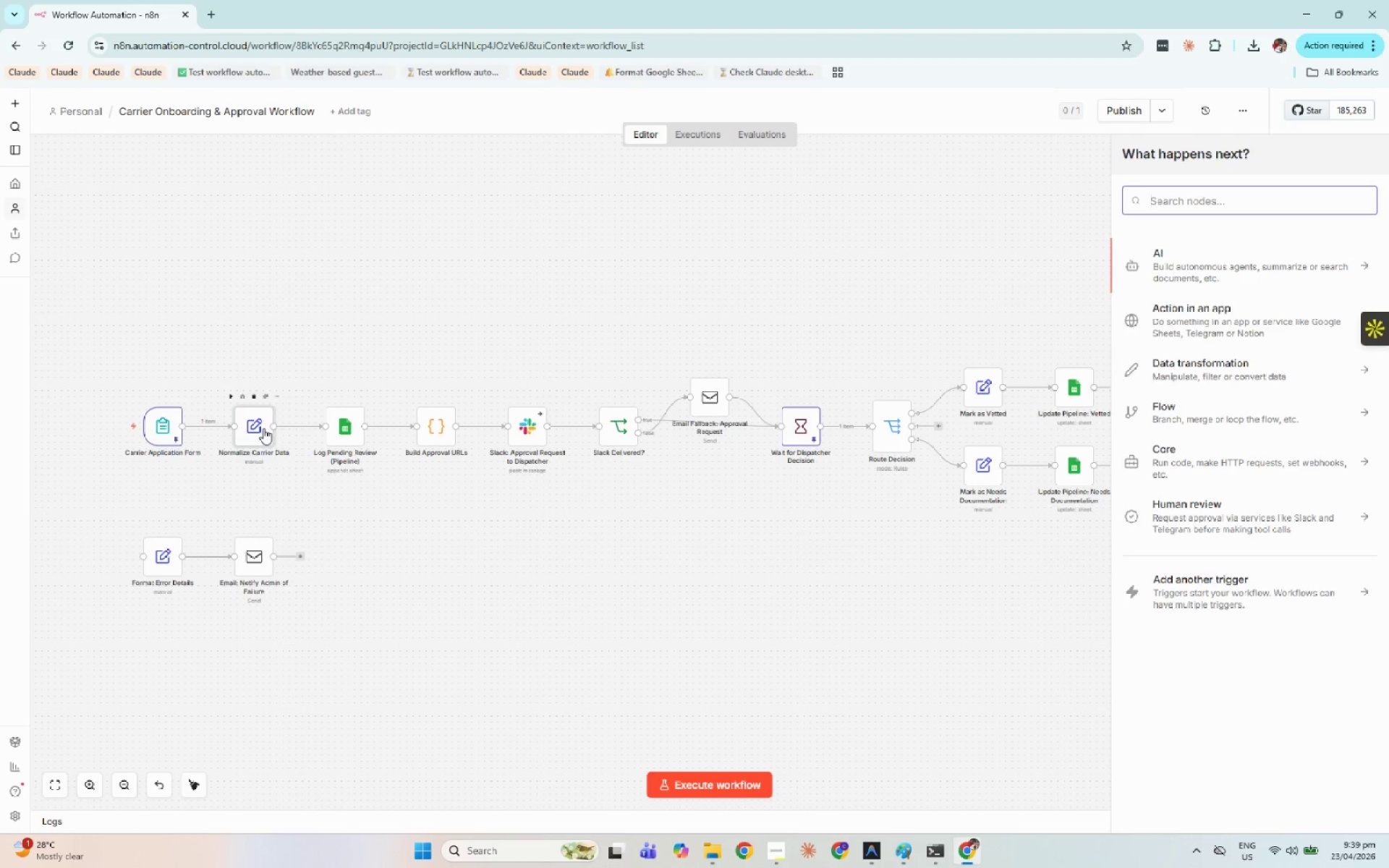 
double_click([263, 428])
 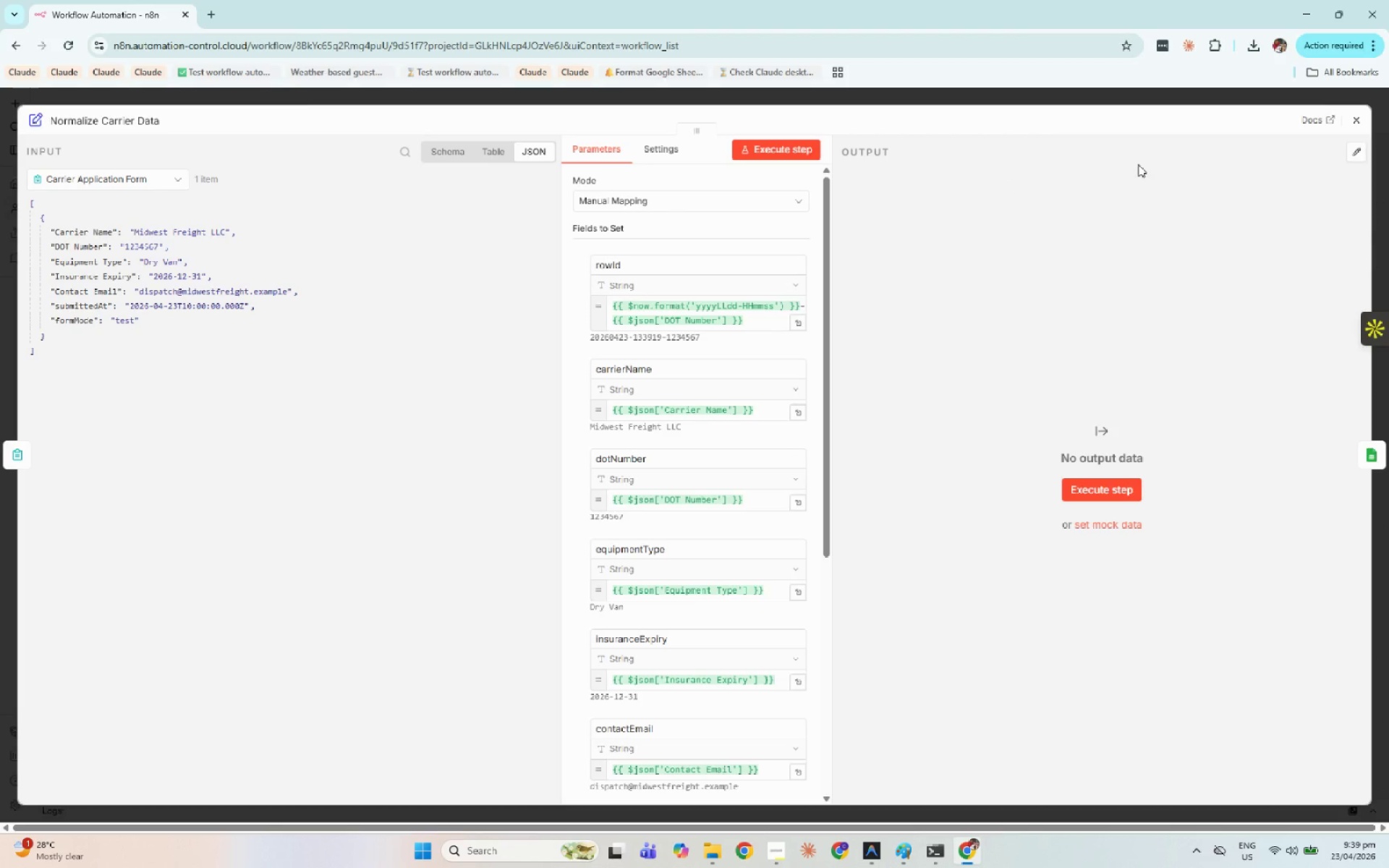 
left_click([1353, 125])
 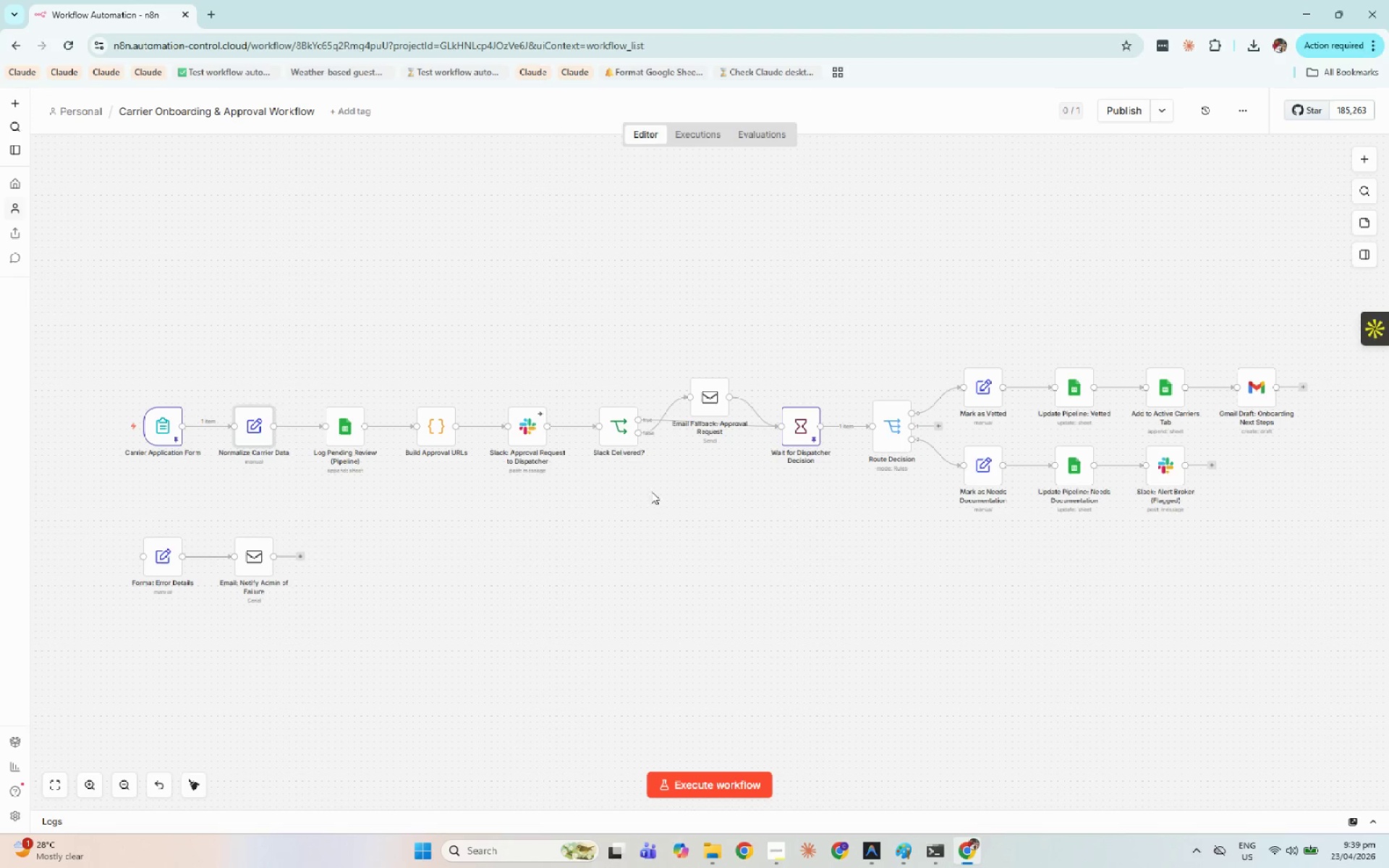 
left_click([638, 495])
 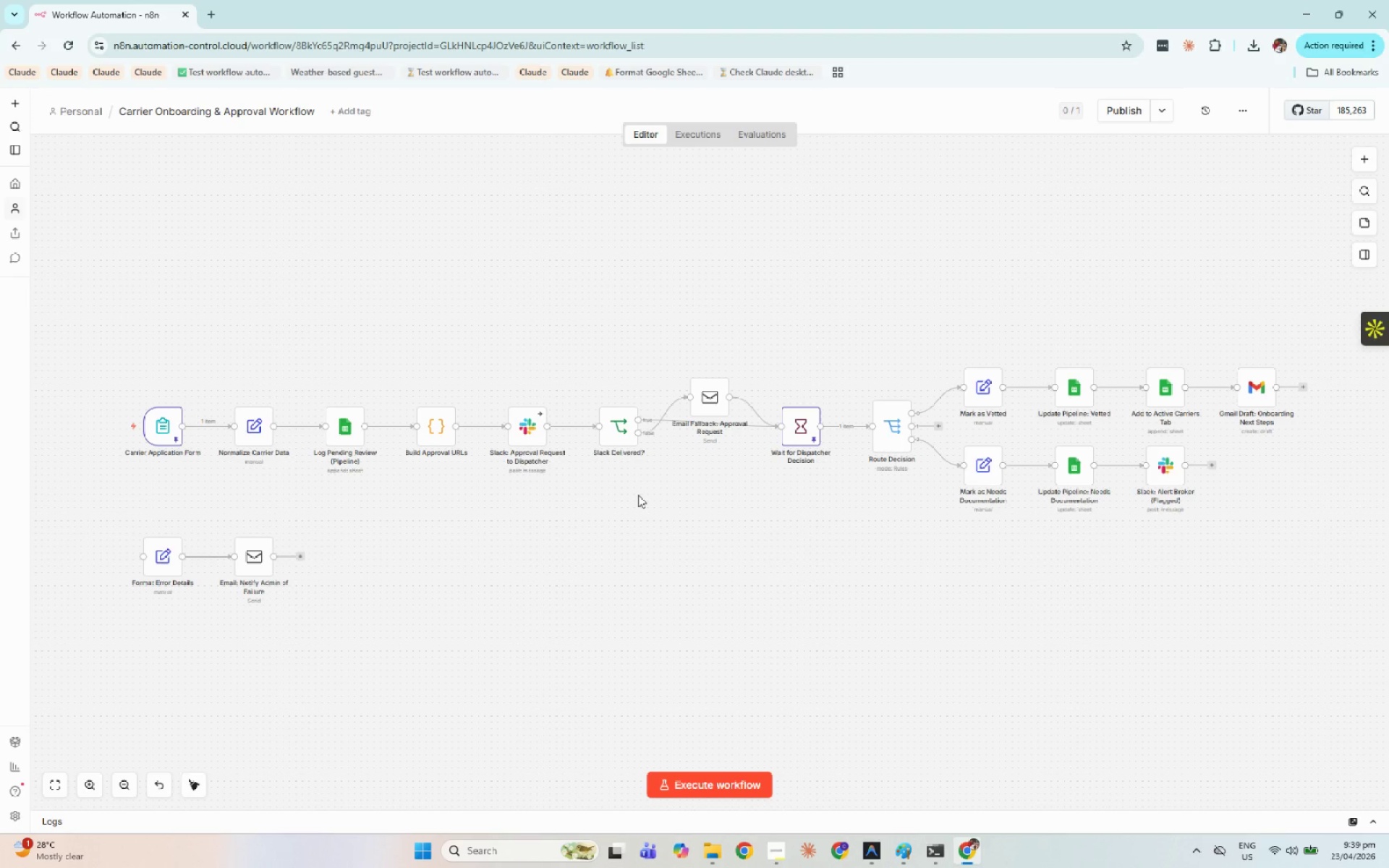 
key(Alt+B)
 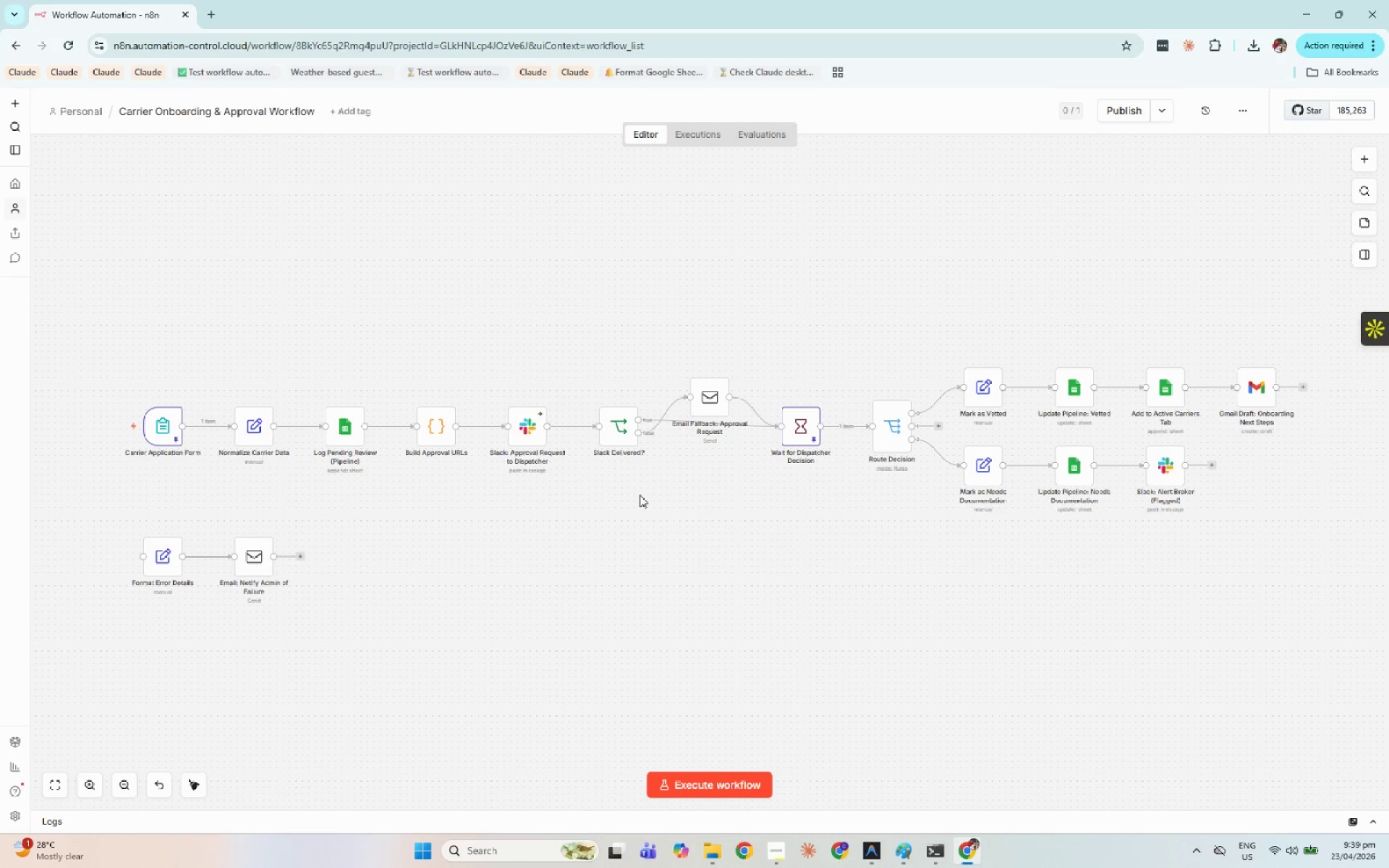 
wait(24.03)
 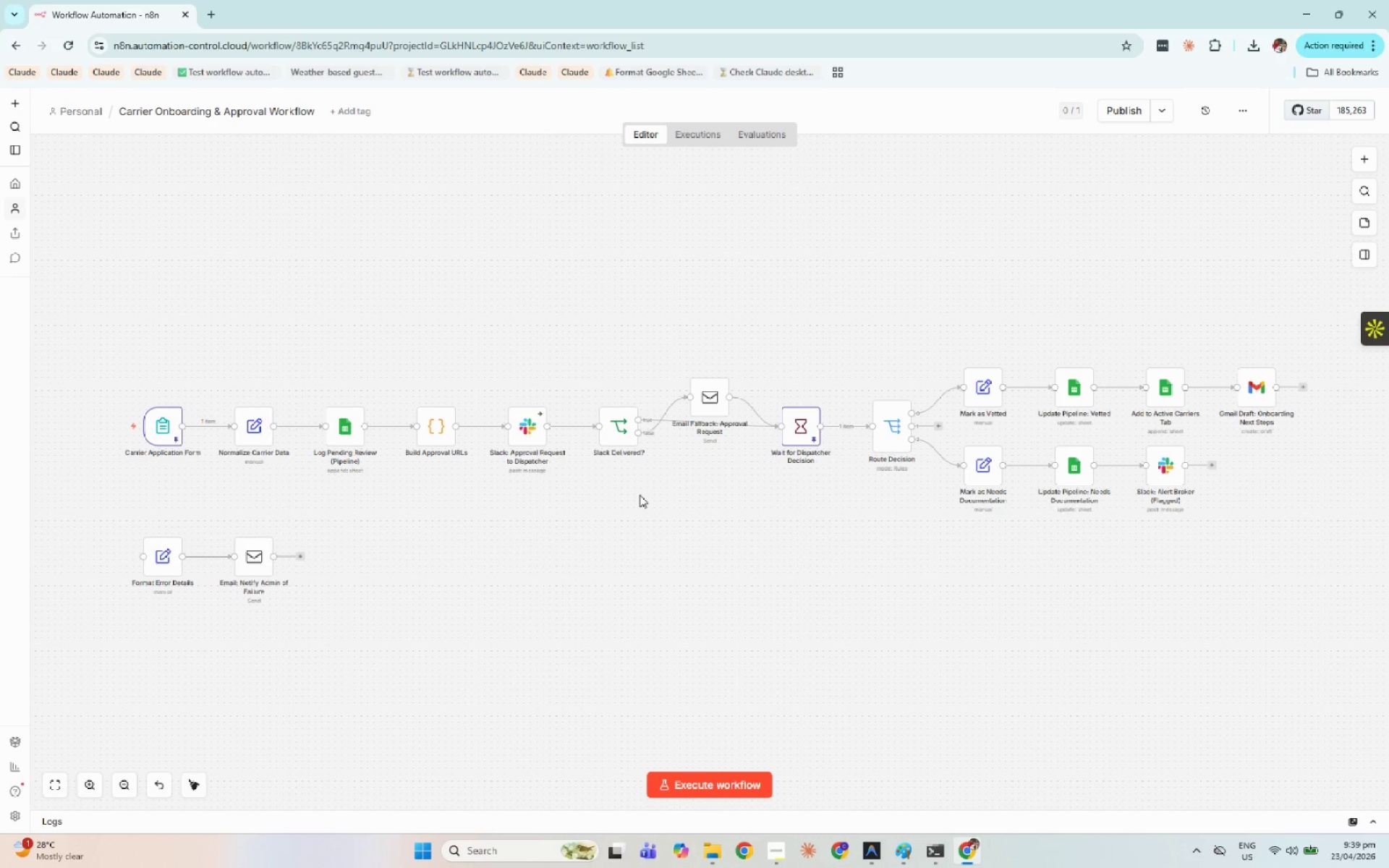 
key(Alt+B)